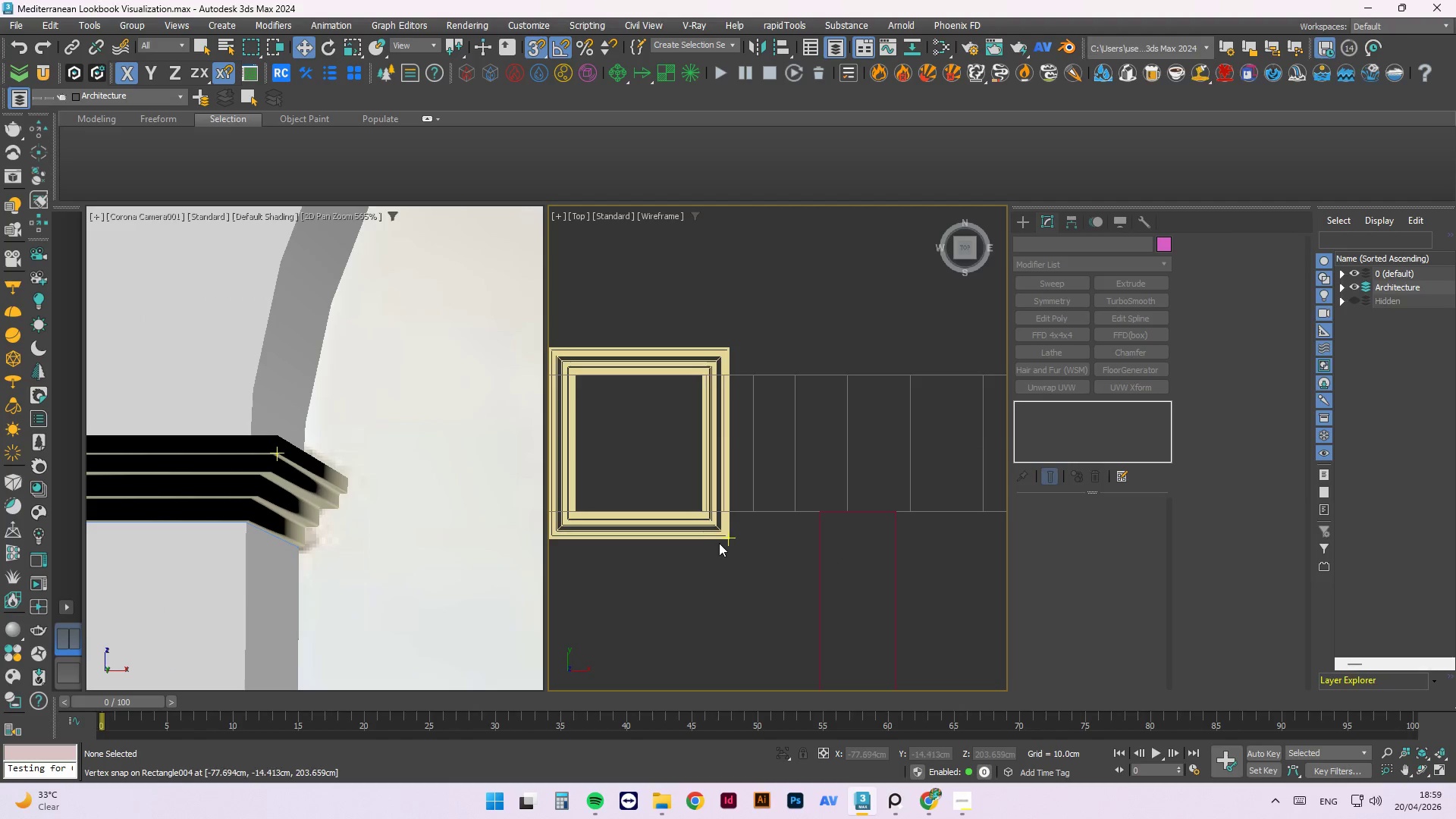 
double_click([718, 534])
 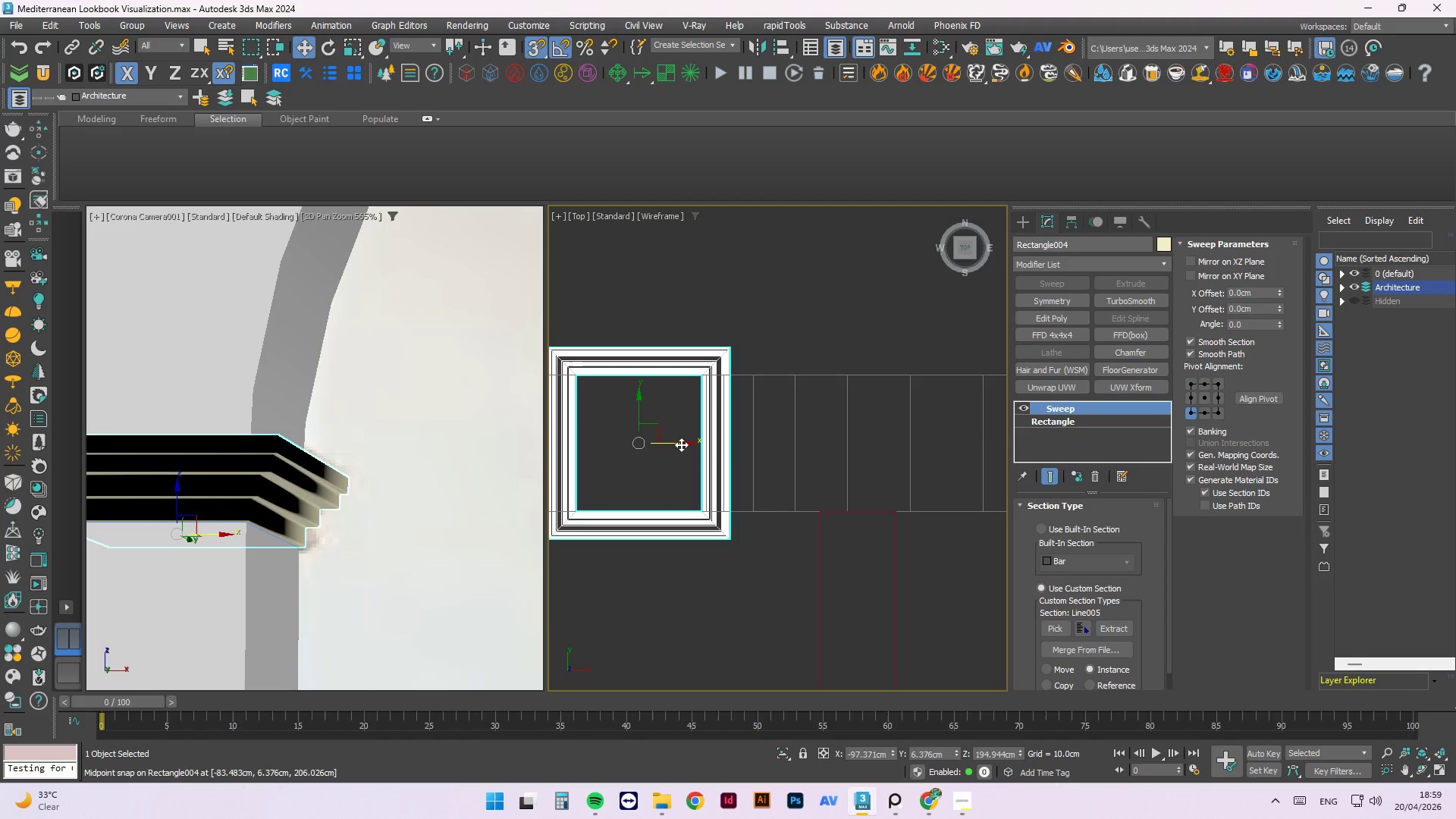 
left_click_drag(start_coordinate=[681, 444], to_coordinate=[644, 450])
 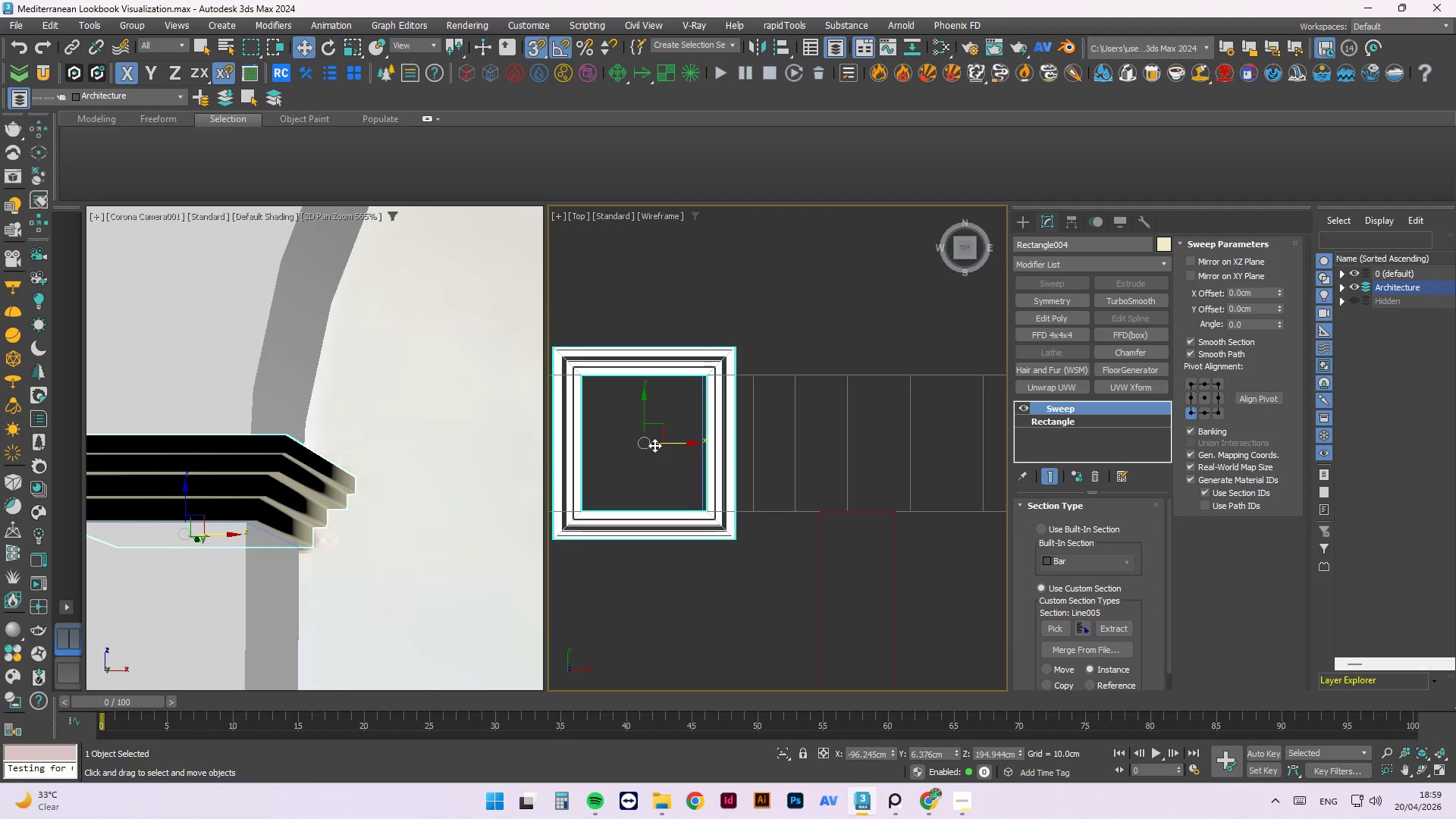 
scroll: coordinate [331, 425], scroll_direction: down, amount: 6.0
 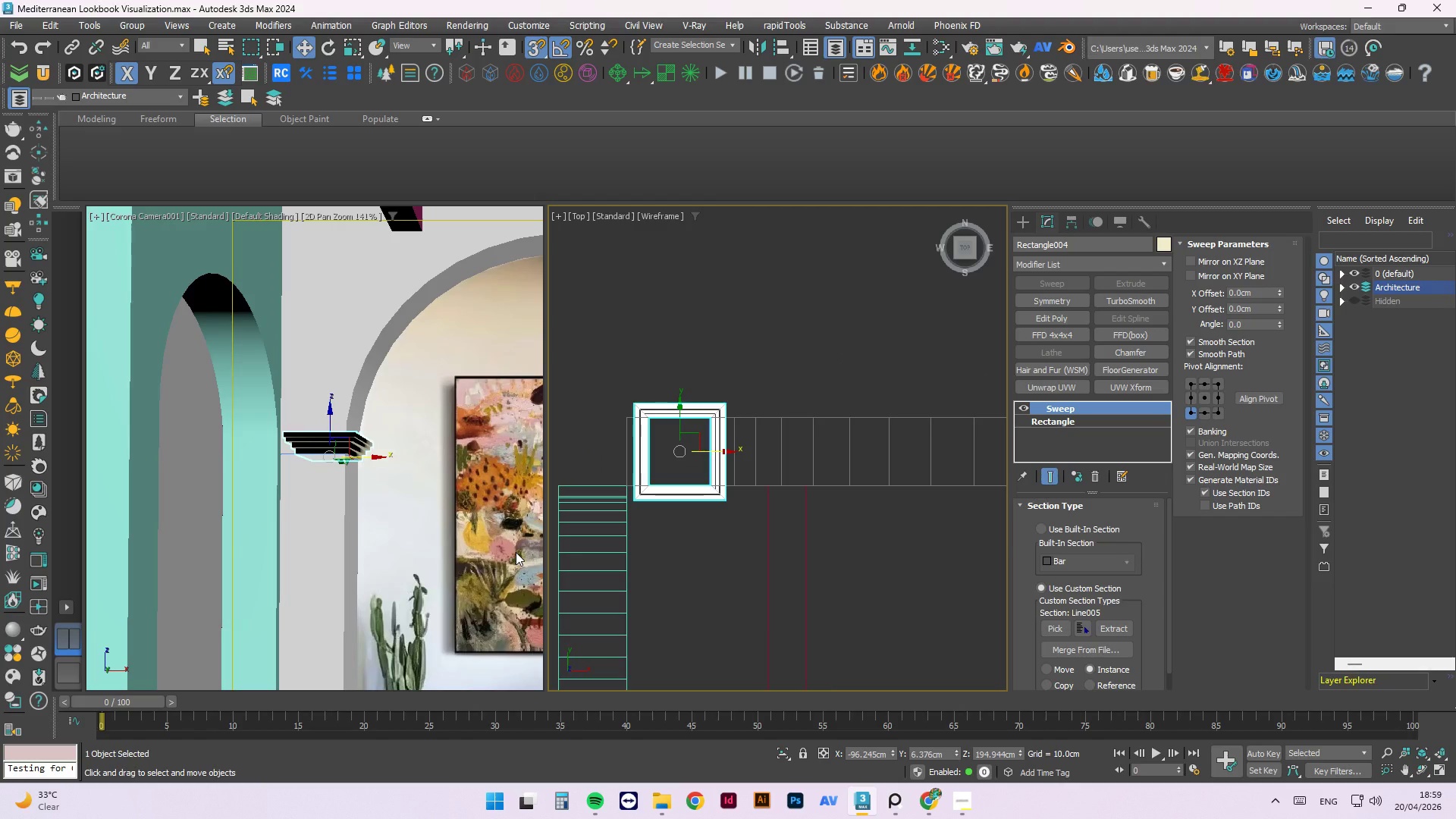 
wait(7.76)
 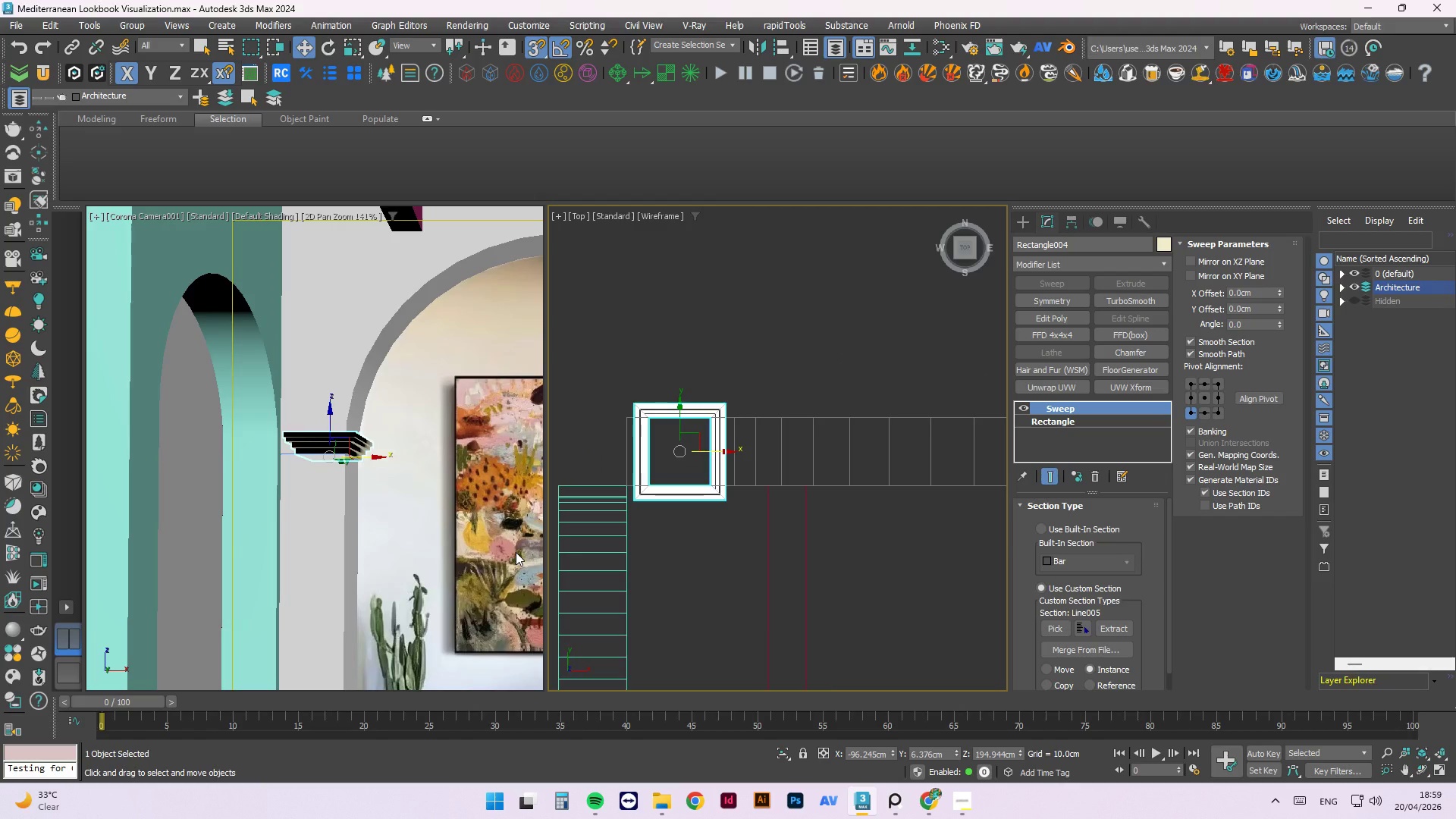 
left_click([1128, 420])
 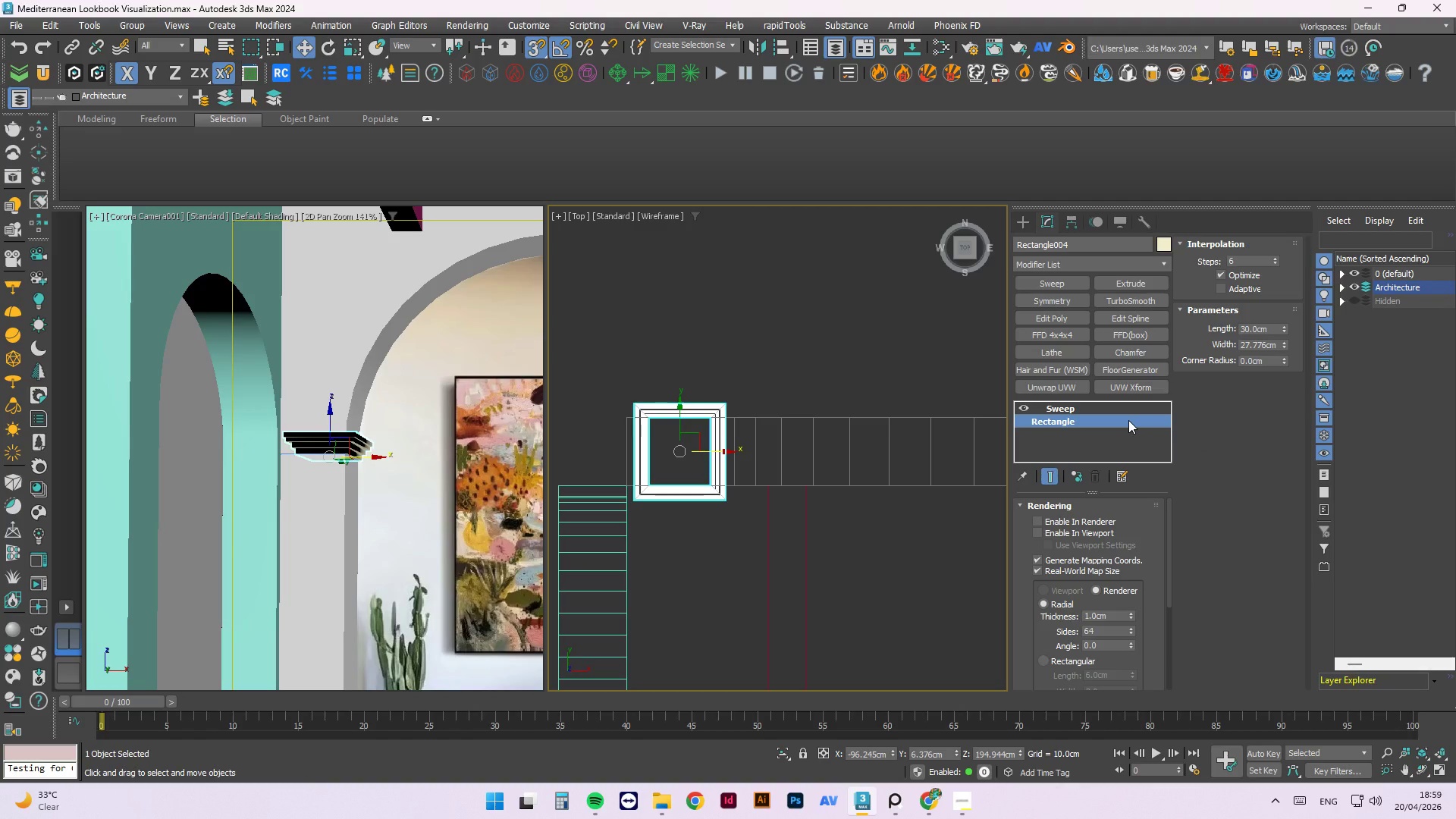 
left_click([1114, 405])
 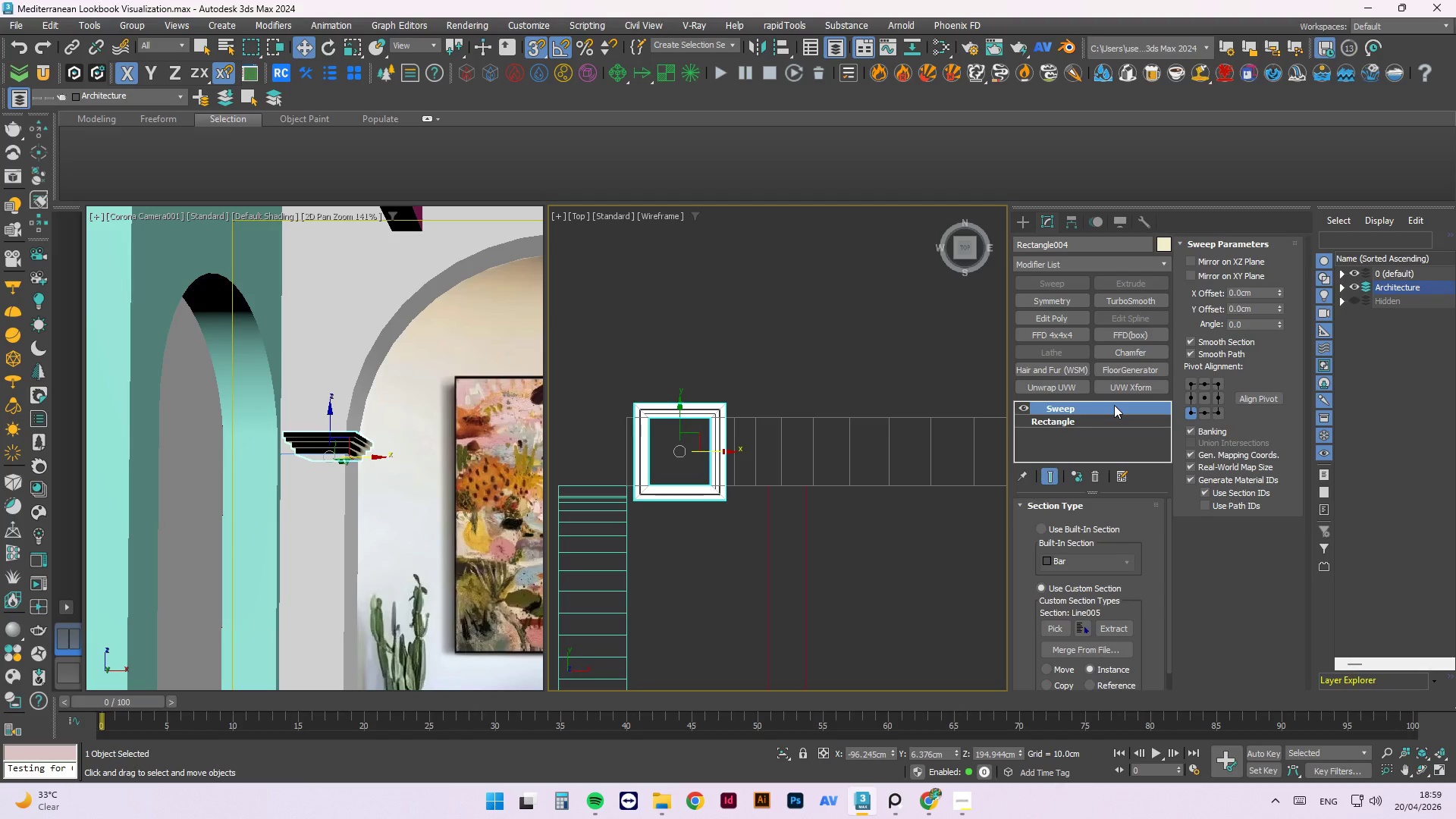 
left_click([1206, 401])
 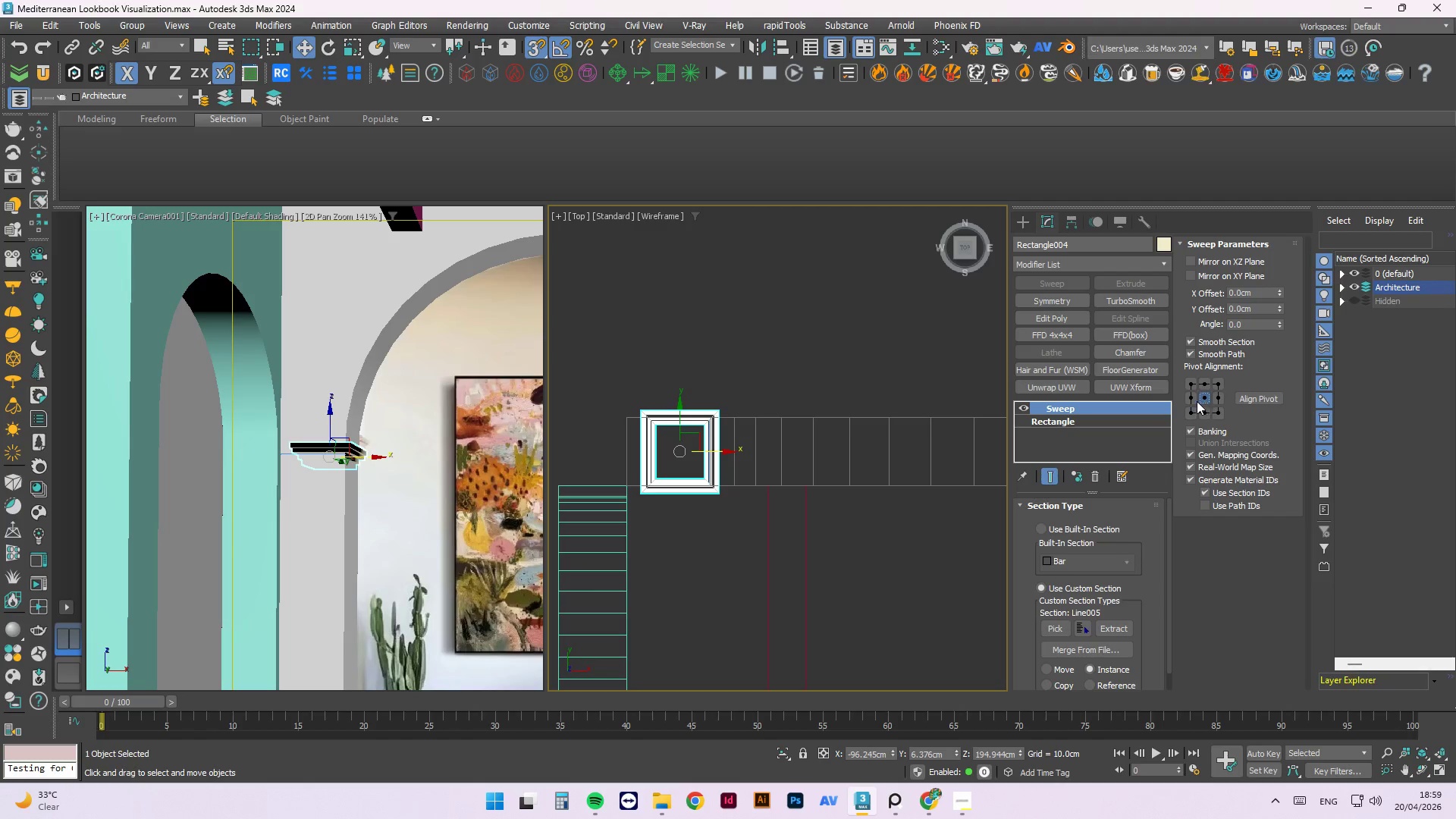 
left_click([1191, 401])
 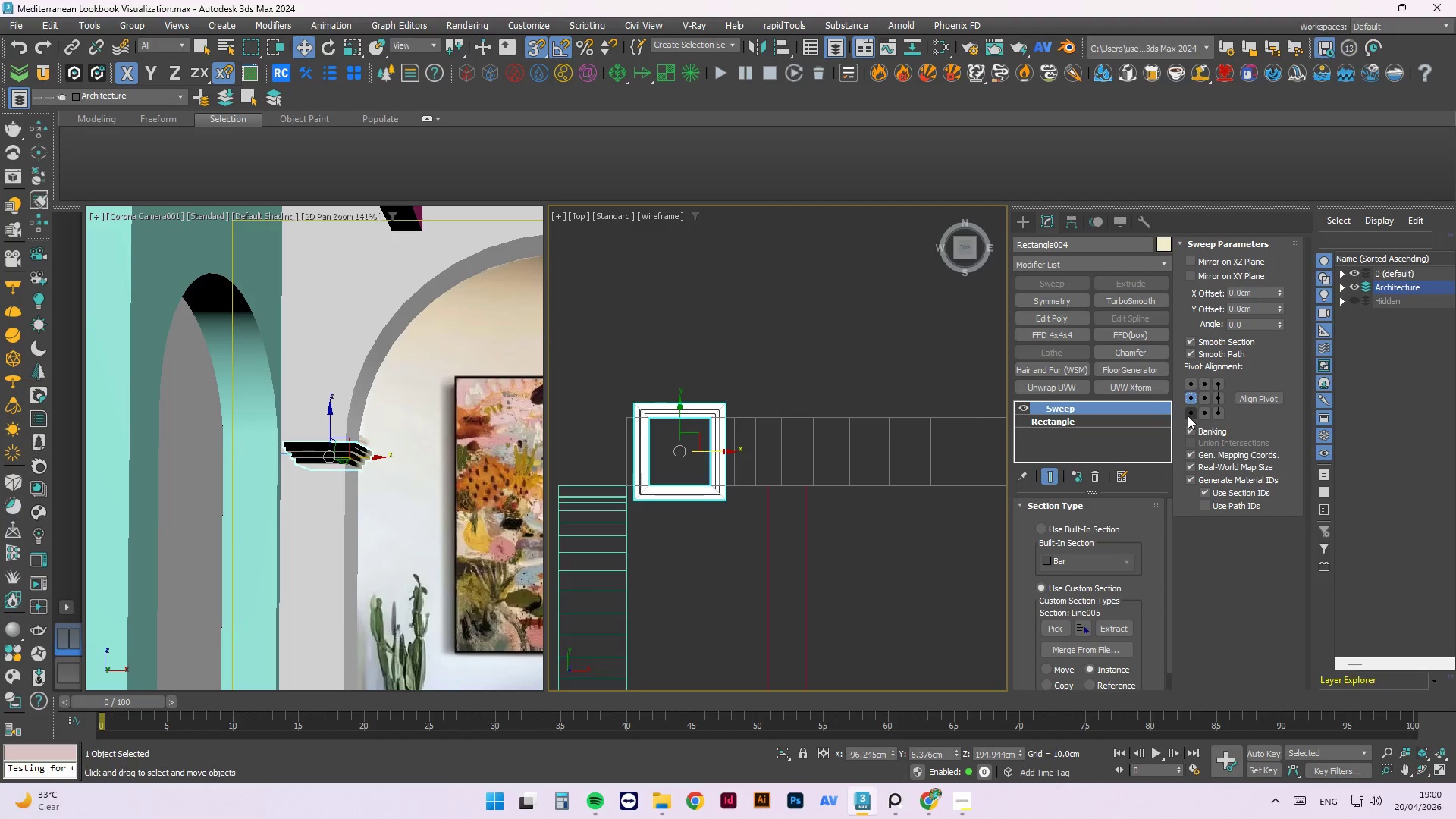 
left_click([1188, 416])
 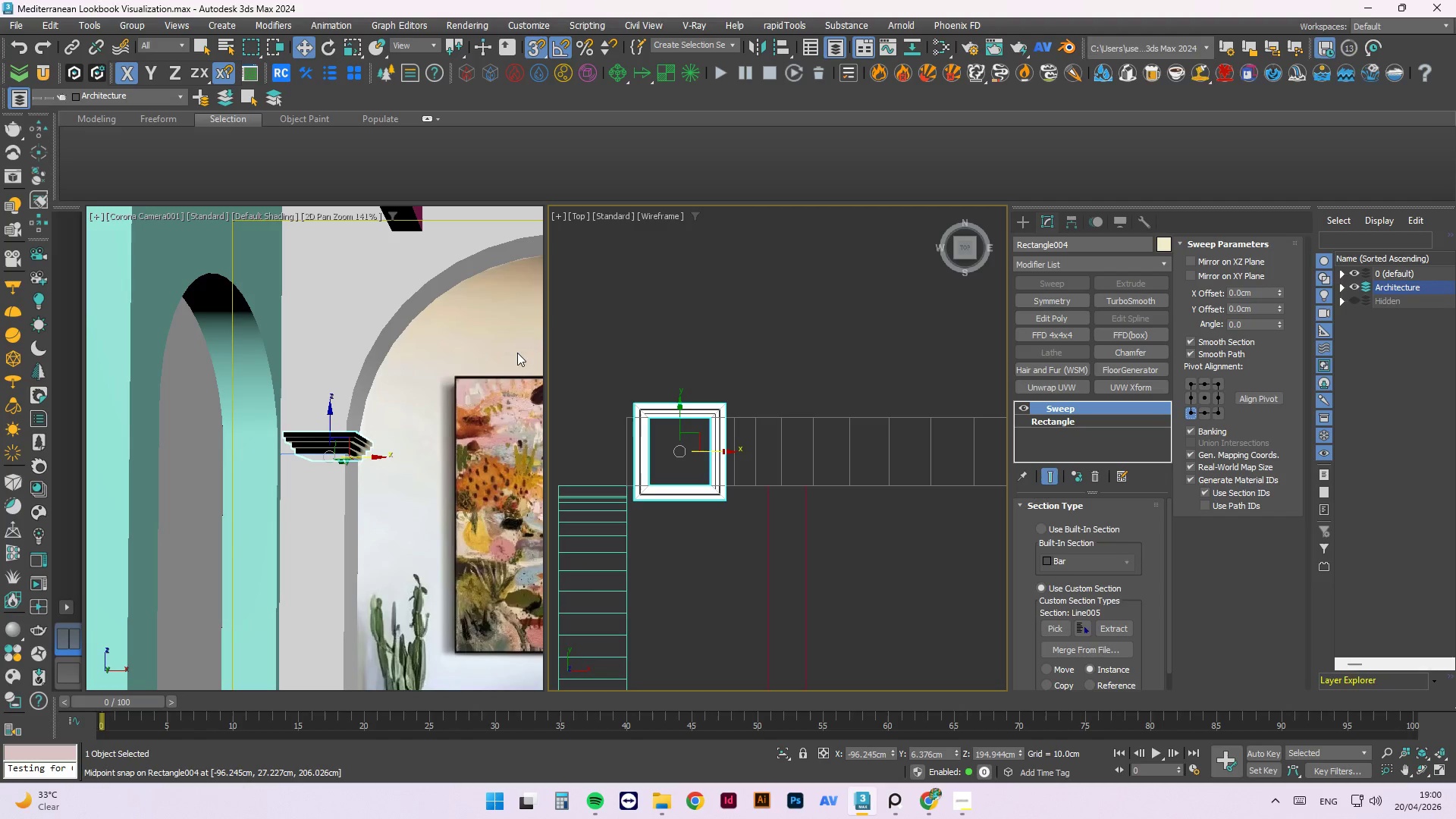 
left_click([723, 300])
 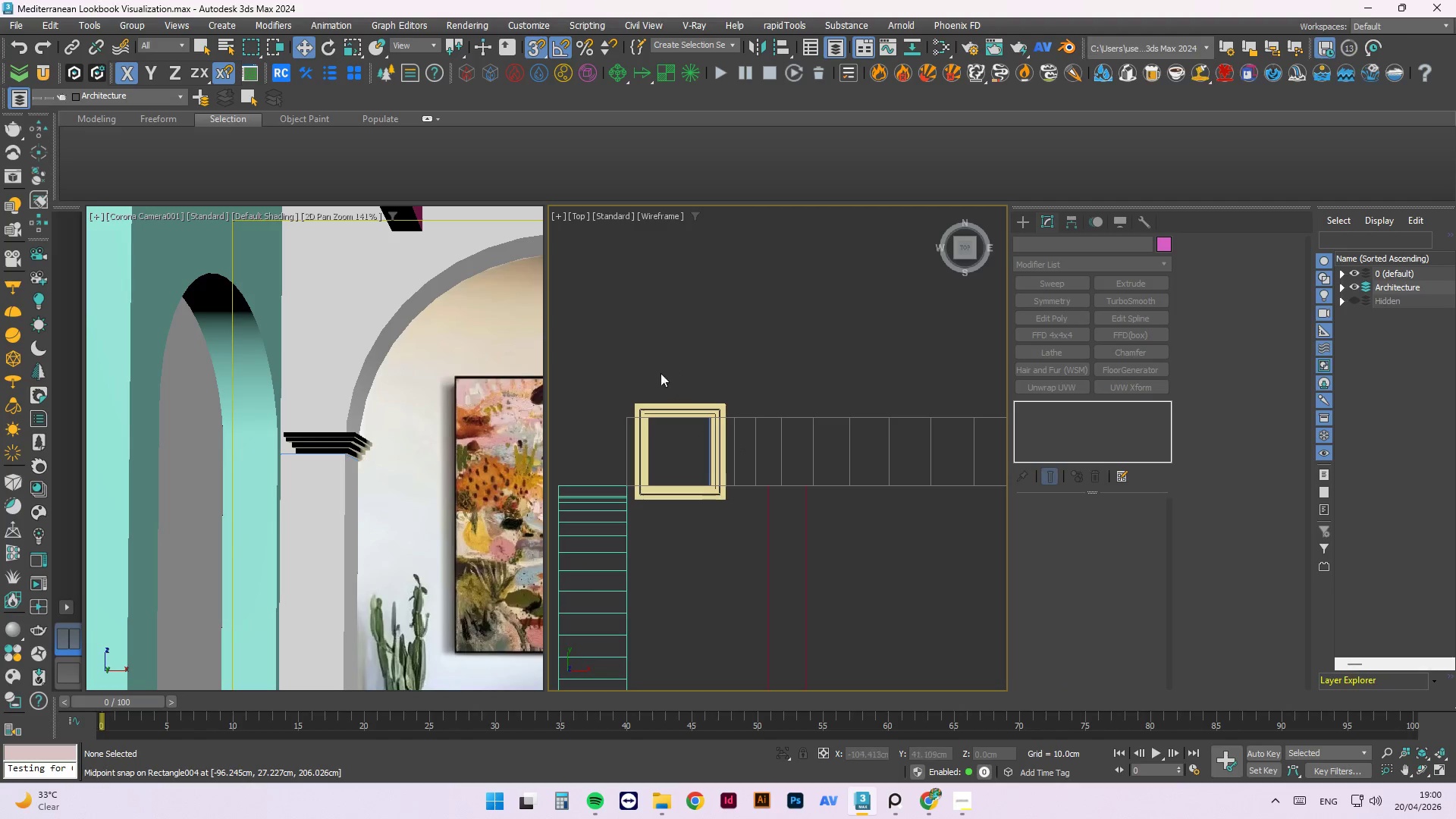 
scroll: coordinate [623, 404], scroll_direction: down, amount: 3.0
 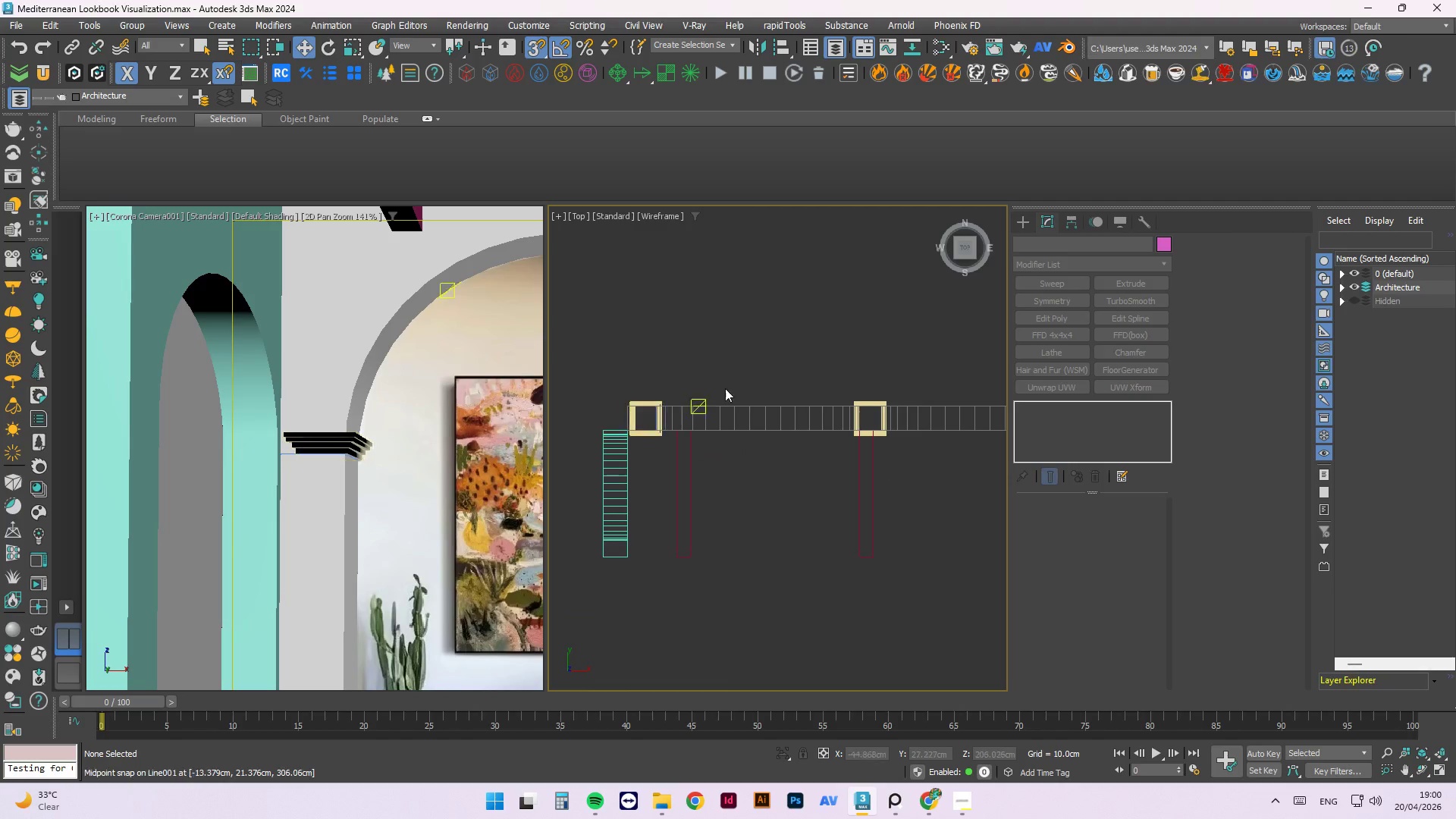 
scroll: coordinate [918, 391], scroll_direction: up, amount: 4.0
 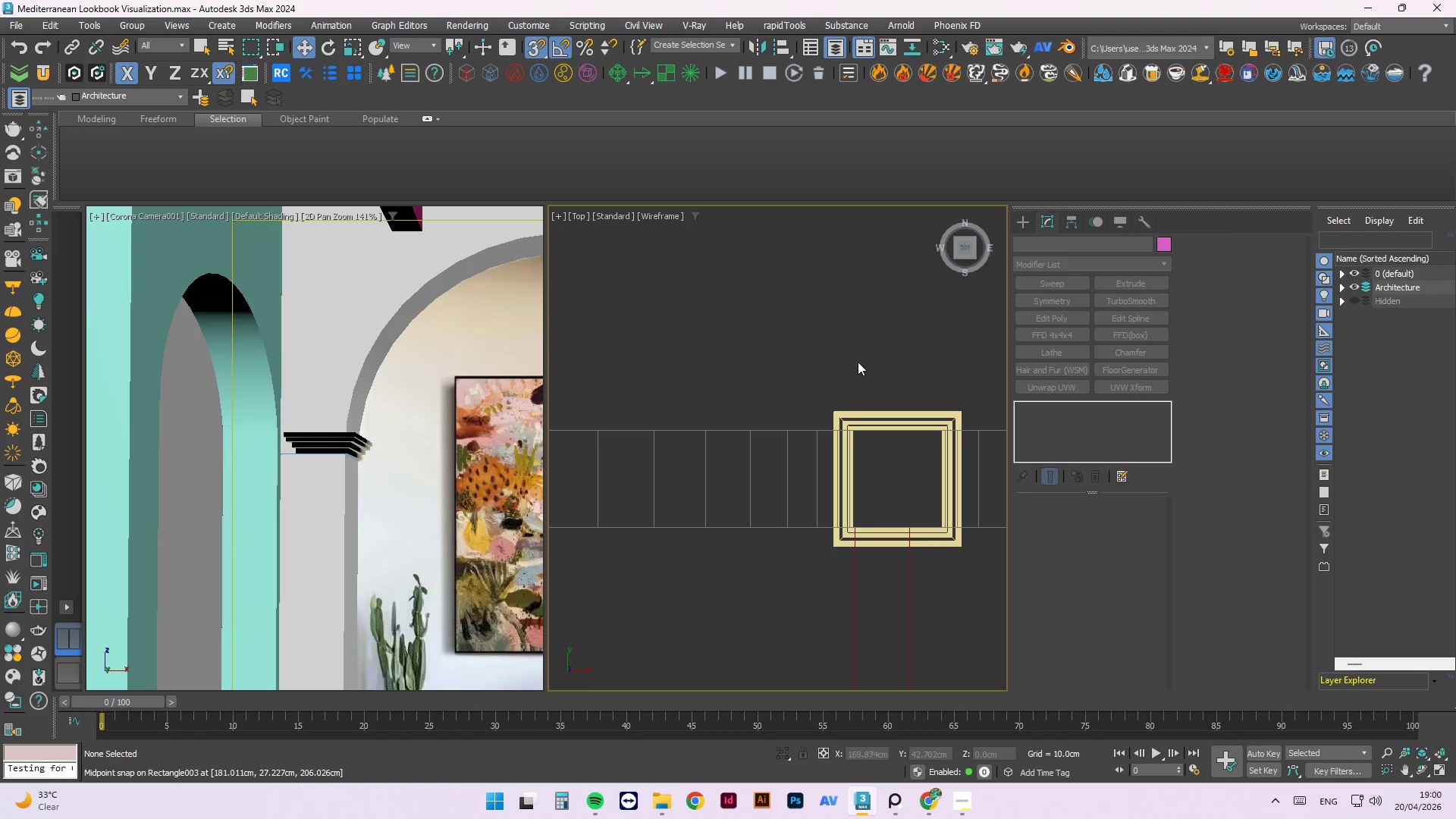 
right_click([856, 362])
 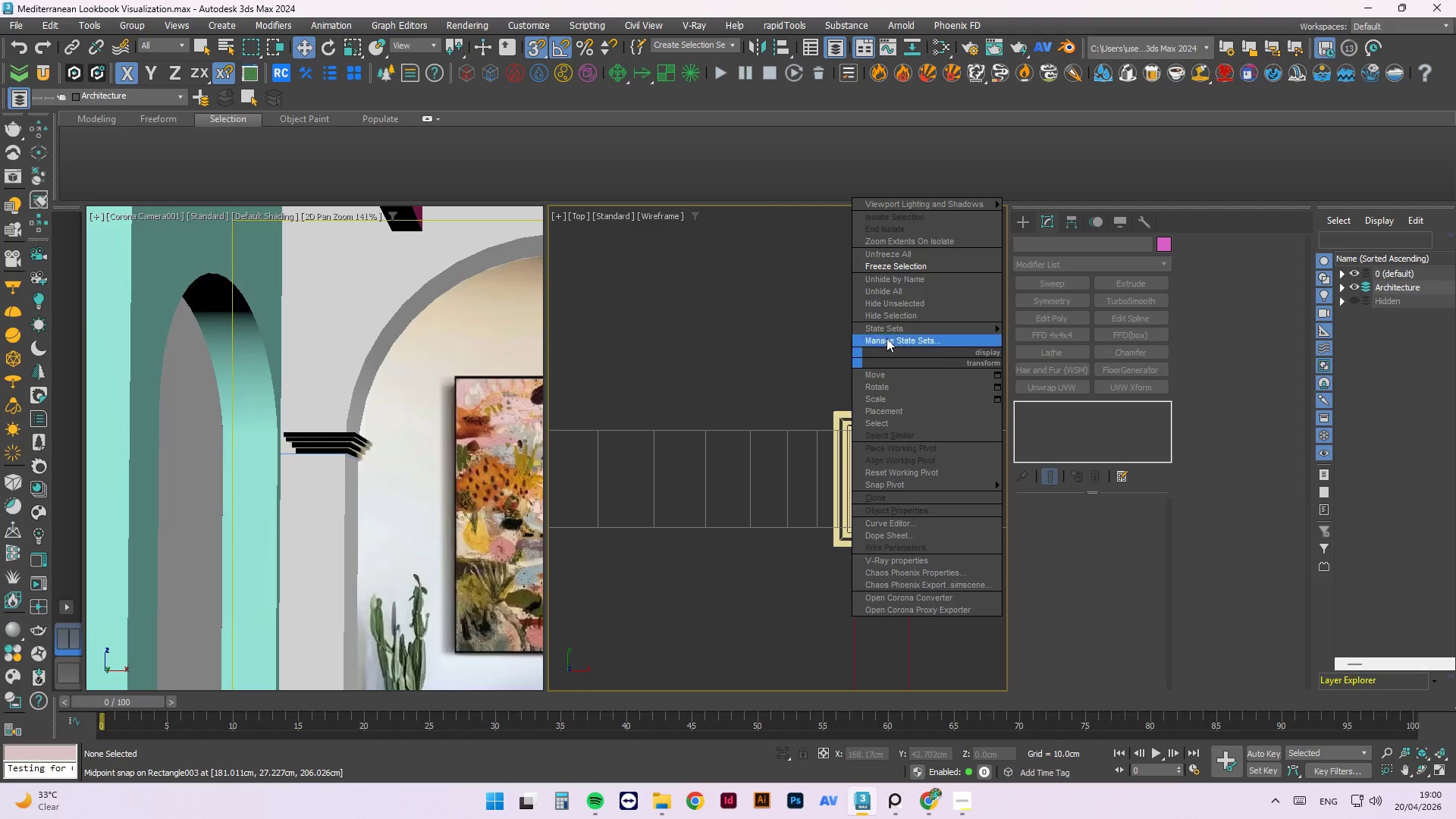 
left_click([754, 322])
 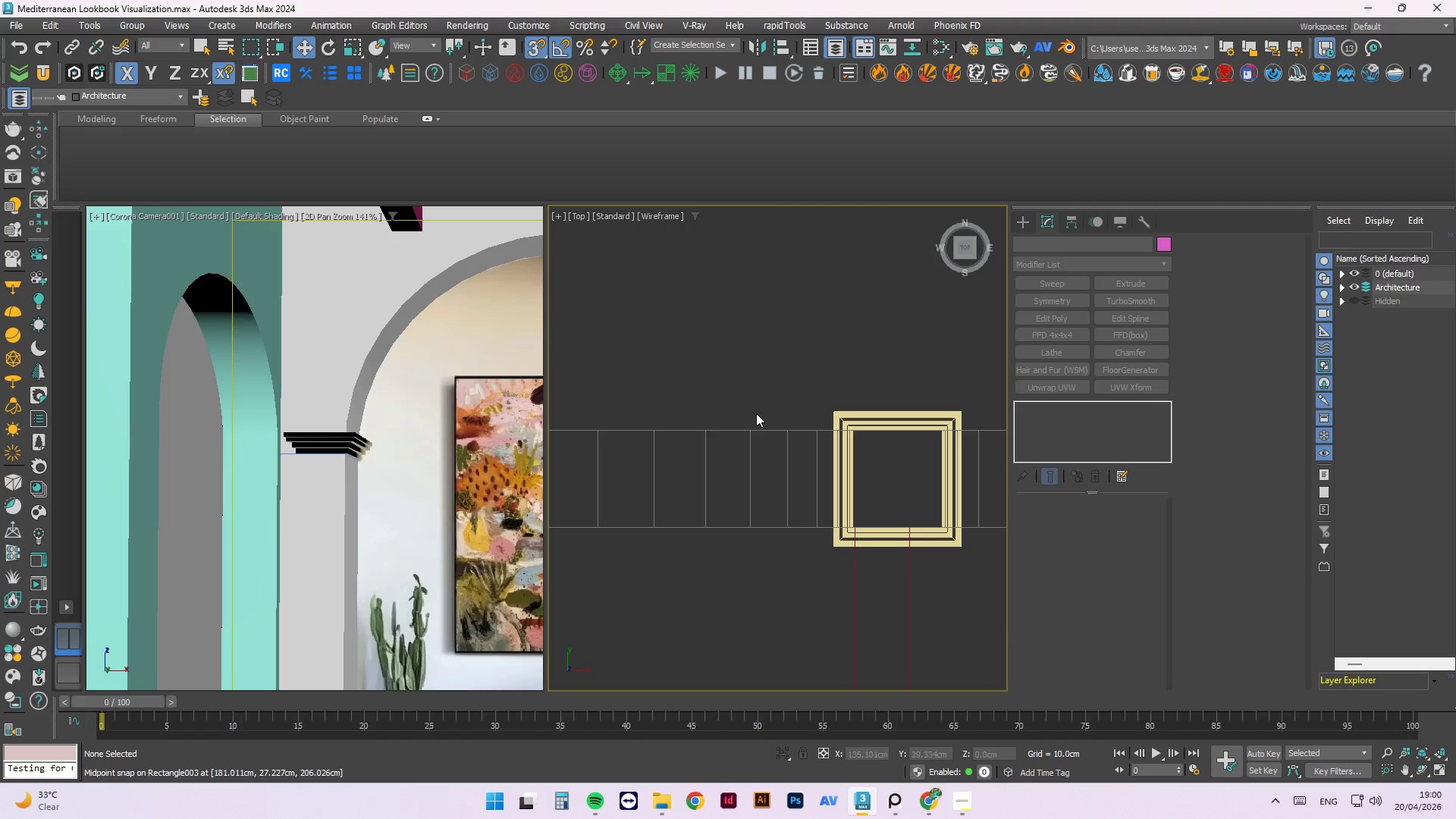 
scroll: coordinate [287, 424], scroll_direction: down, amount: 9.0
 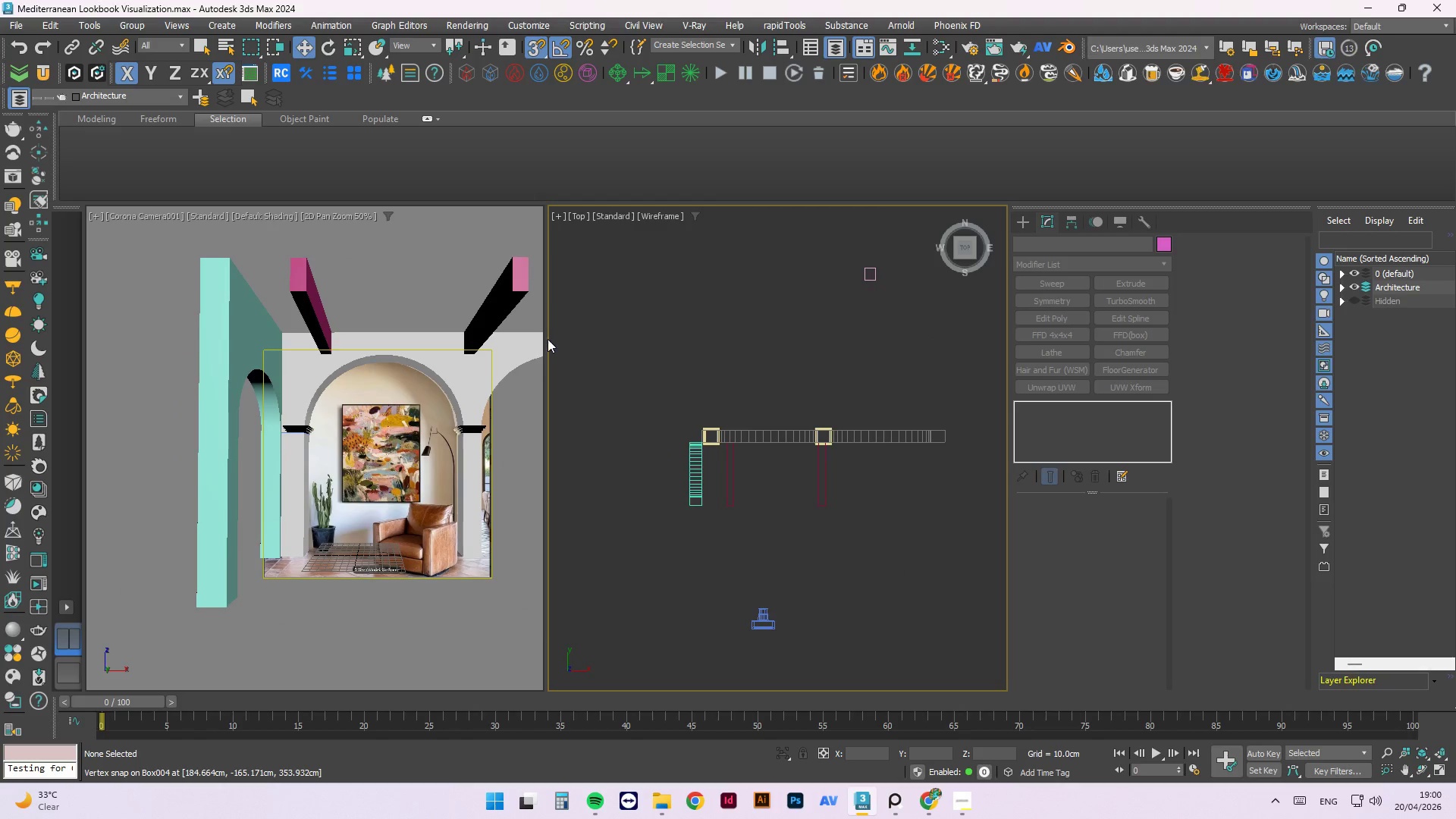 